 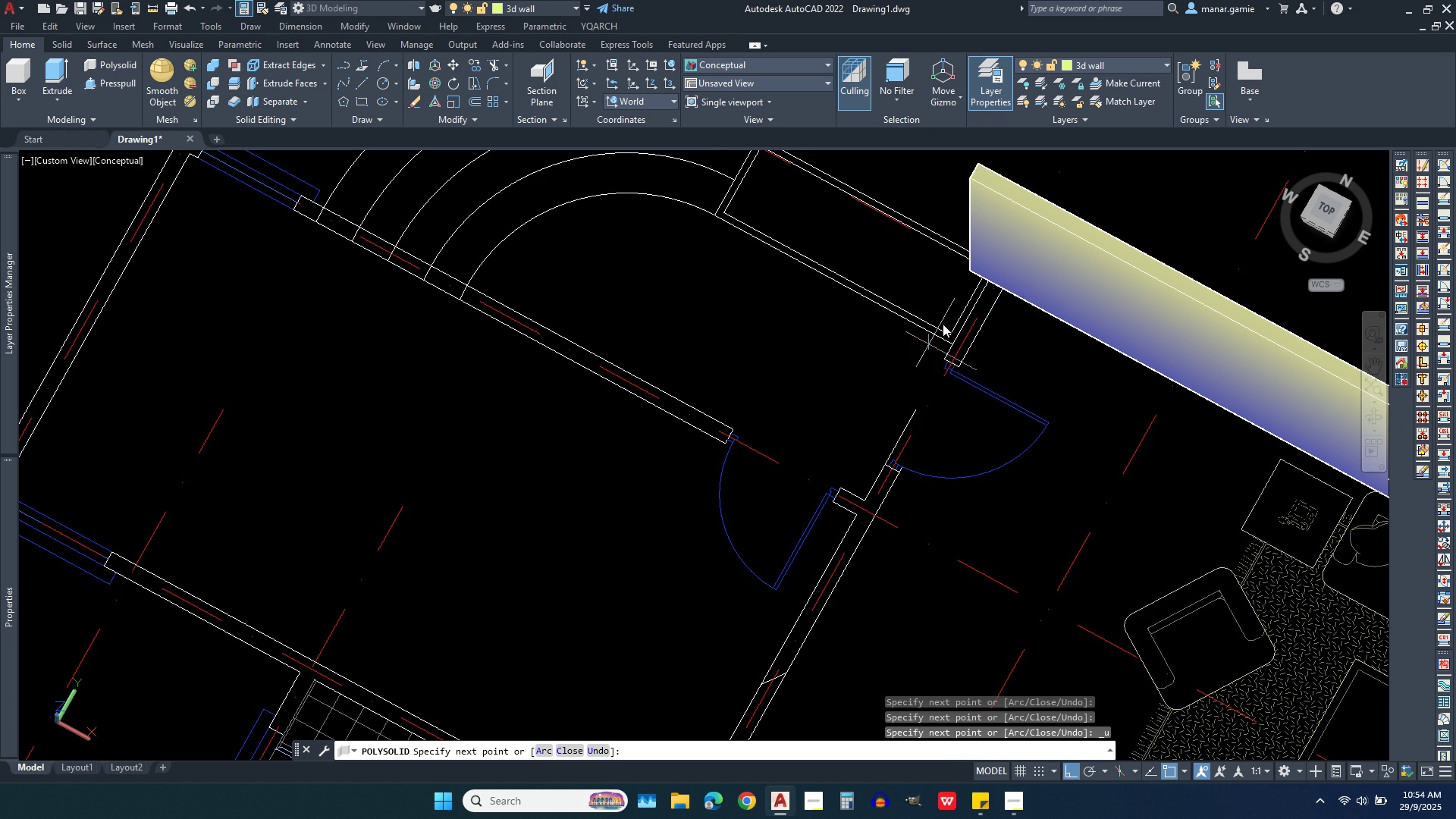 
scroll: coordinate [916, 262], scroll_direction: up, amount: 5.0
 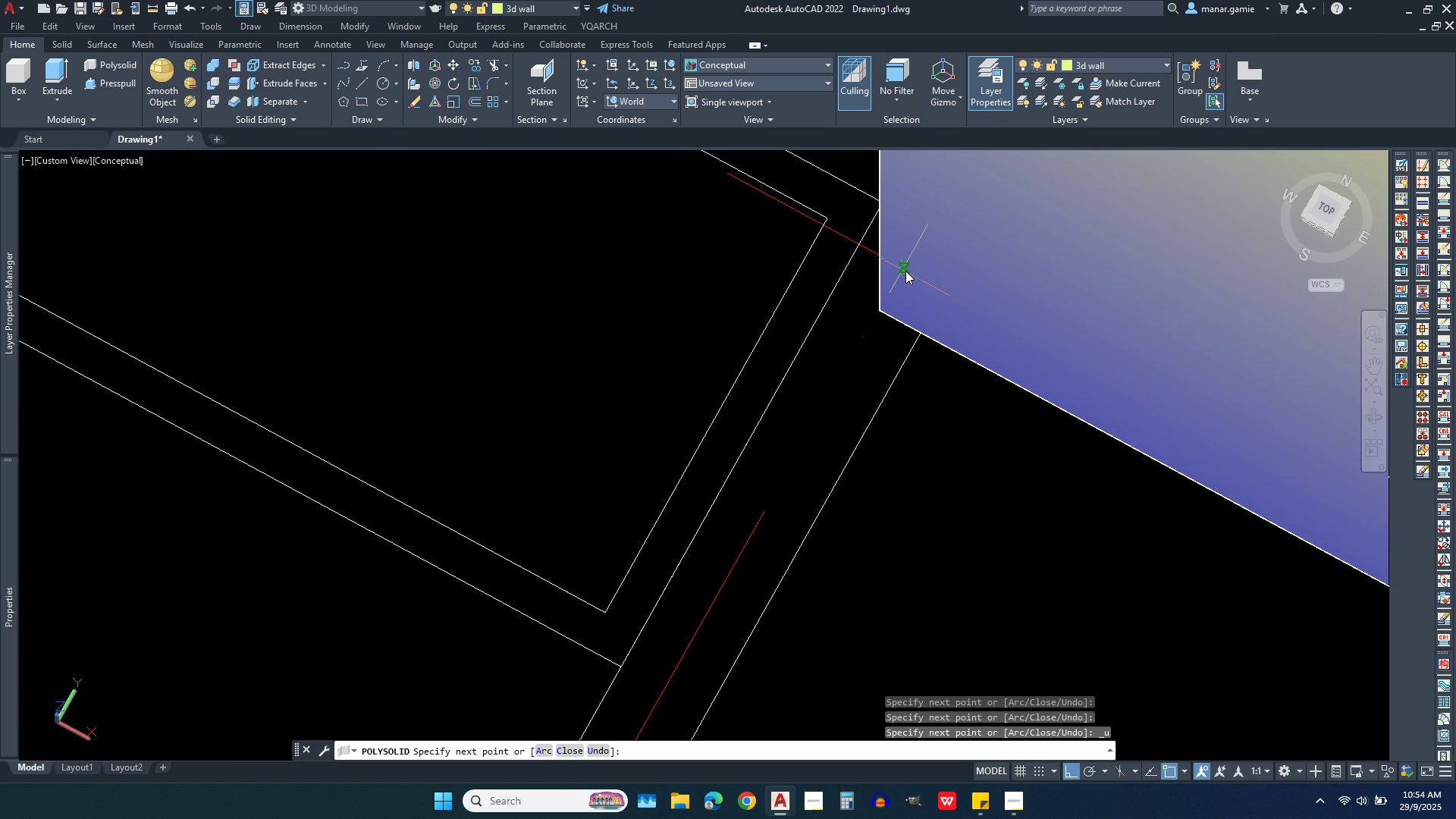 
left_click([905, 268])
 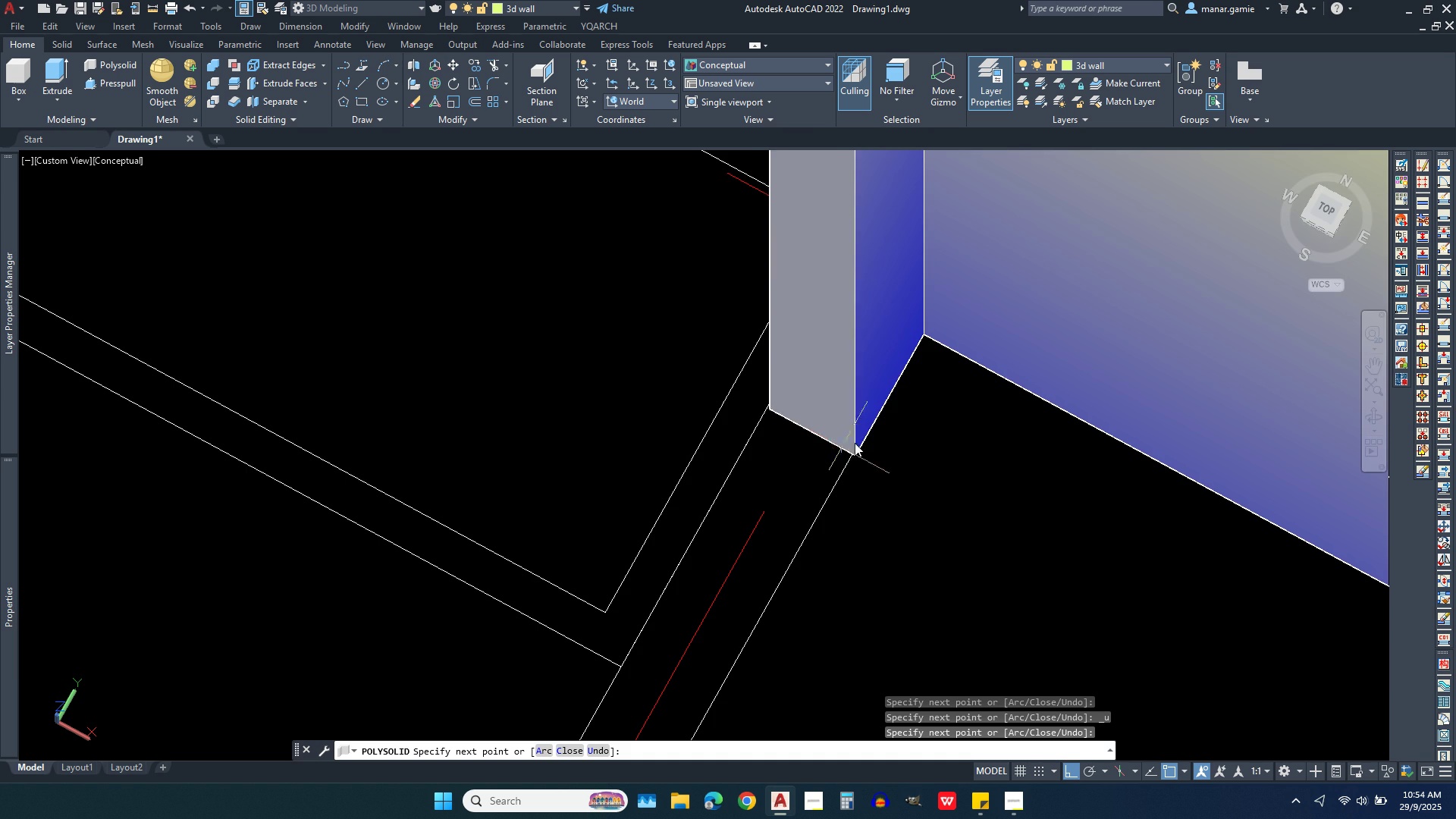 
scroll: coordinate [874, 435], scroll_direction: down, amount: 8.0
 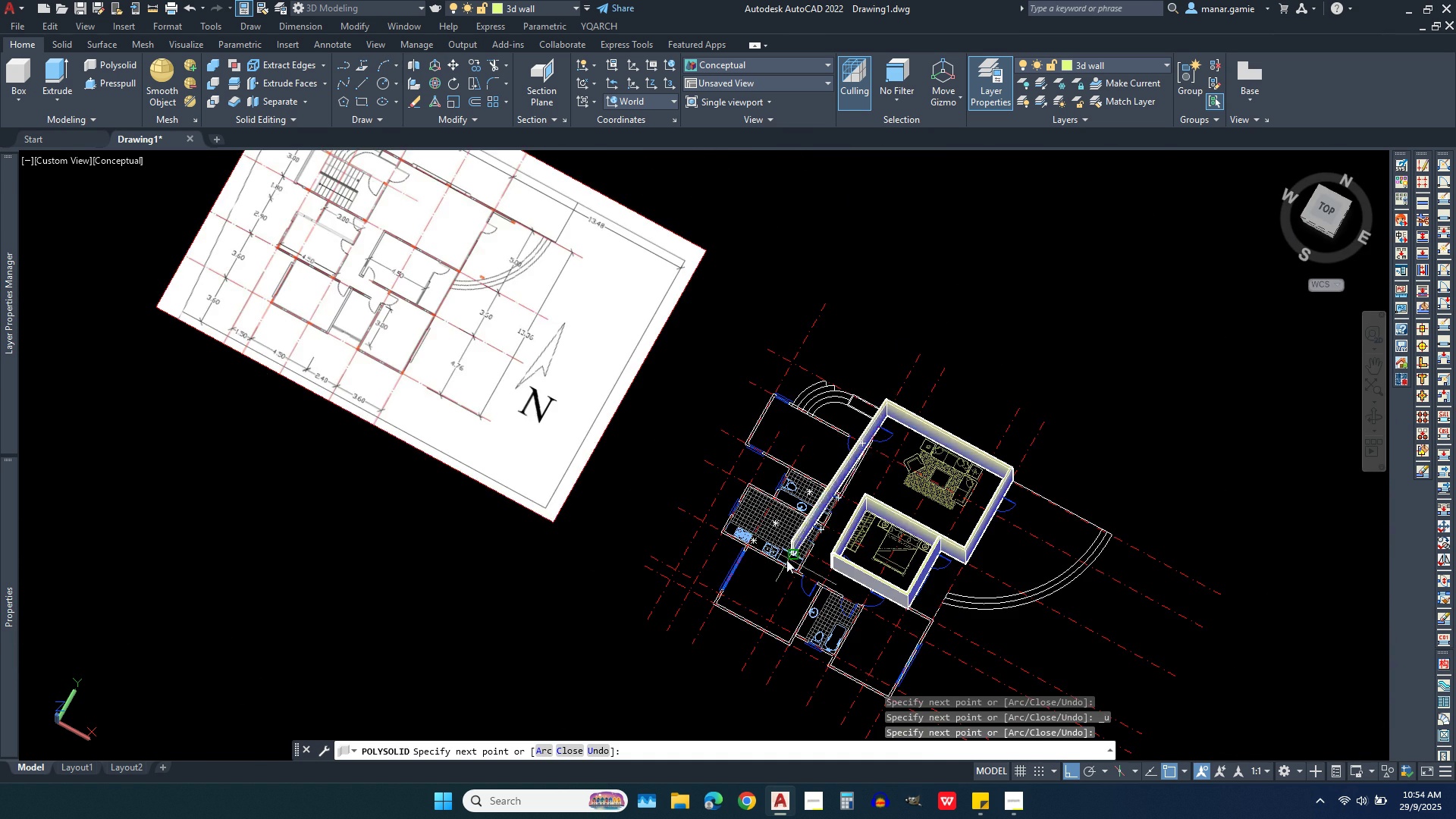 
scroll: coordinate [810, 613], scroll_direction: up, amount: 8.0
 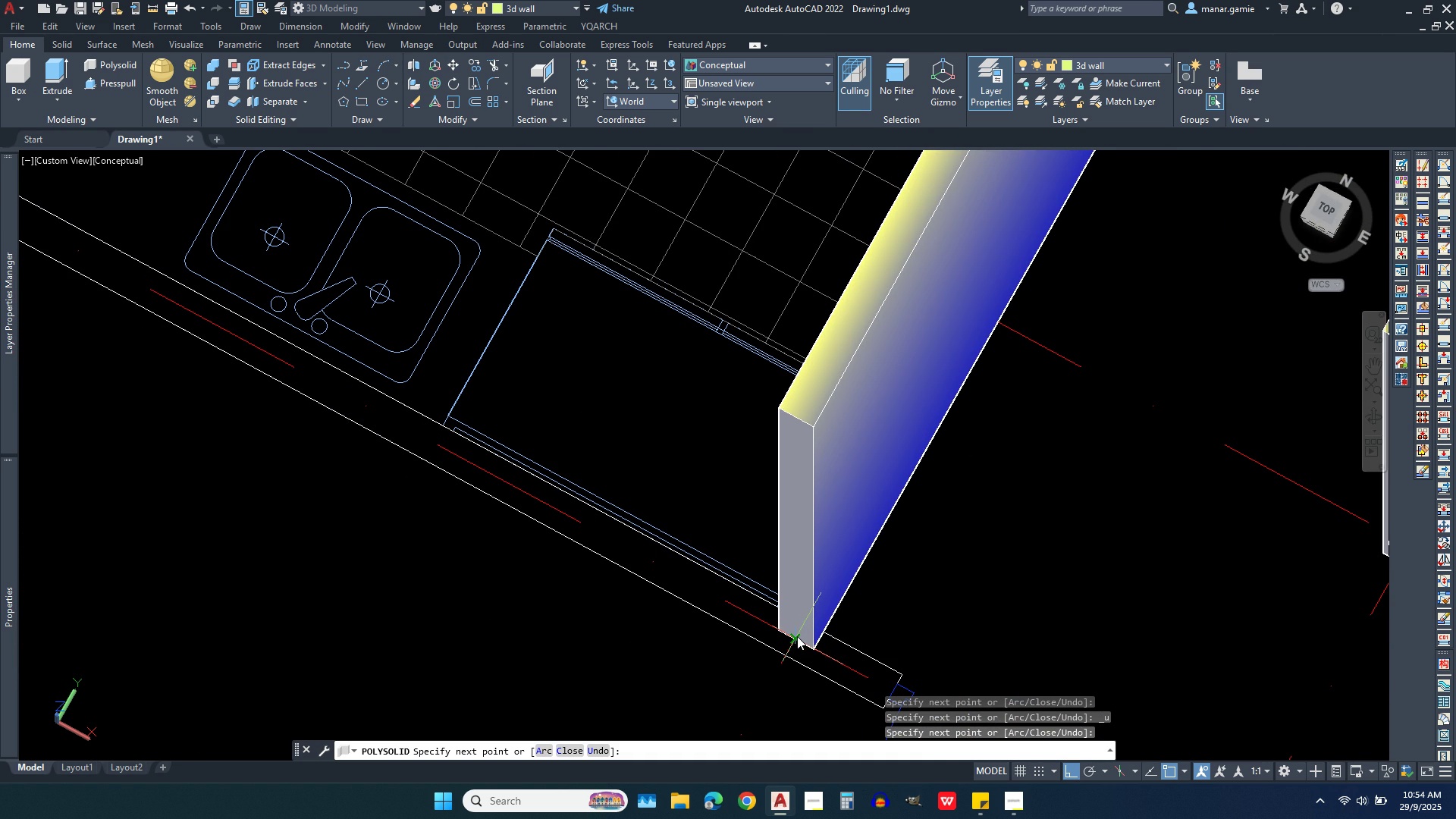 
left_click([797, 636])
 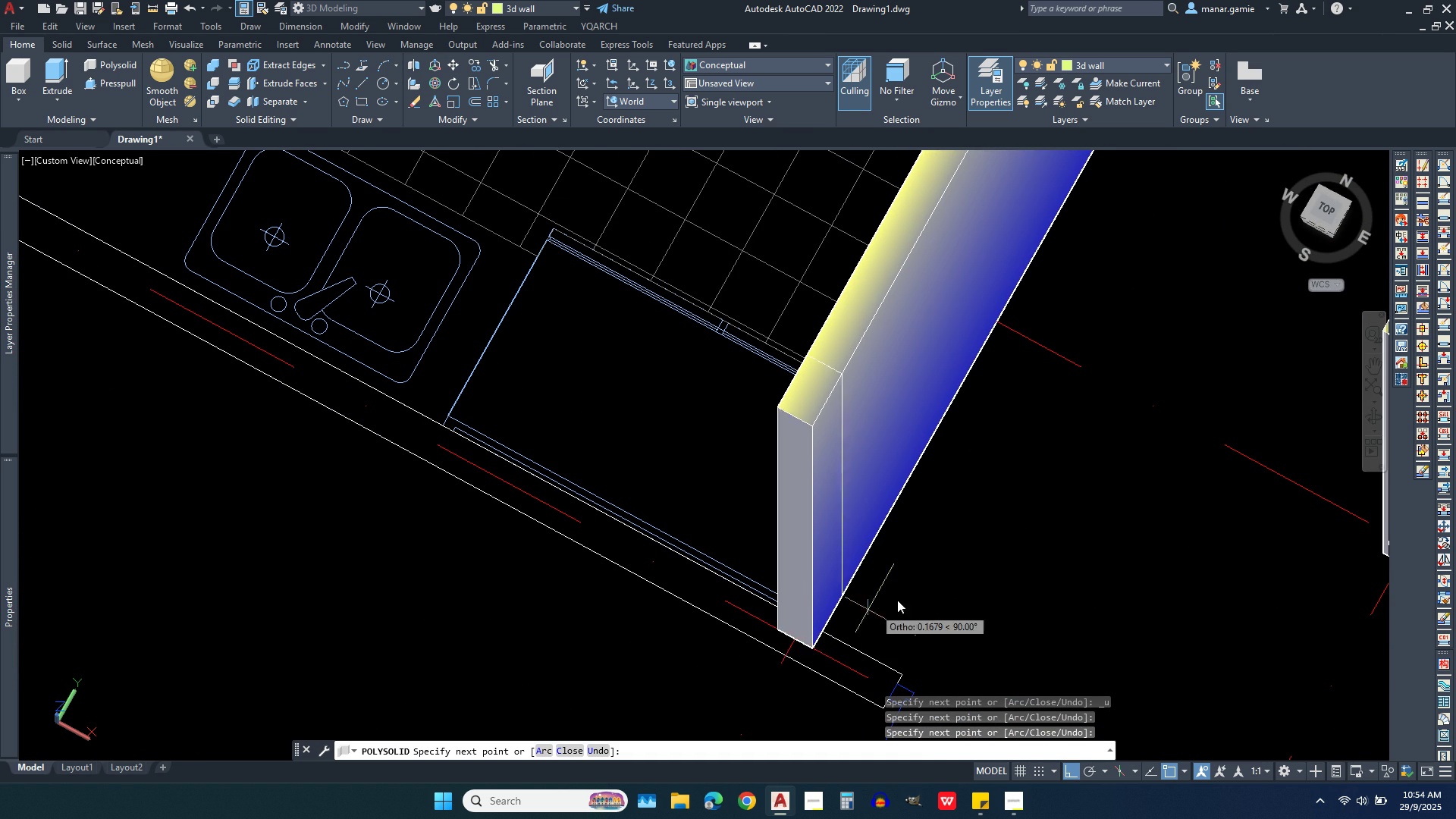 
scroll: coordinate [921, 595], scroll_direction: down, amount: 3.0
 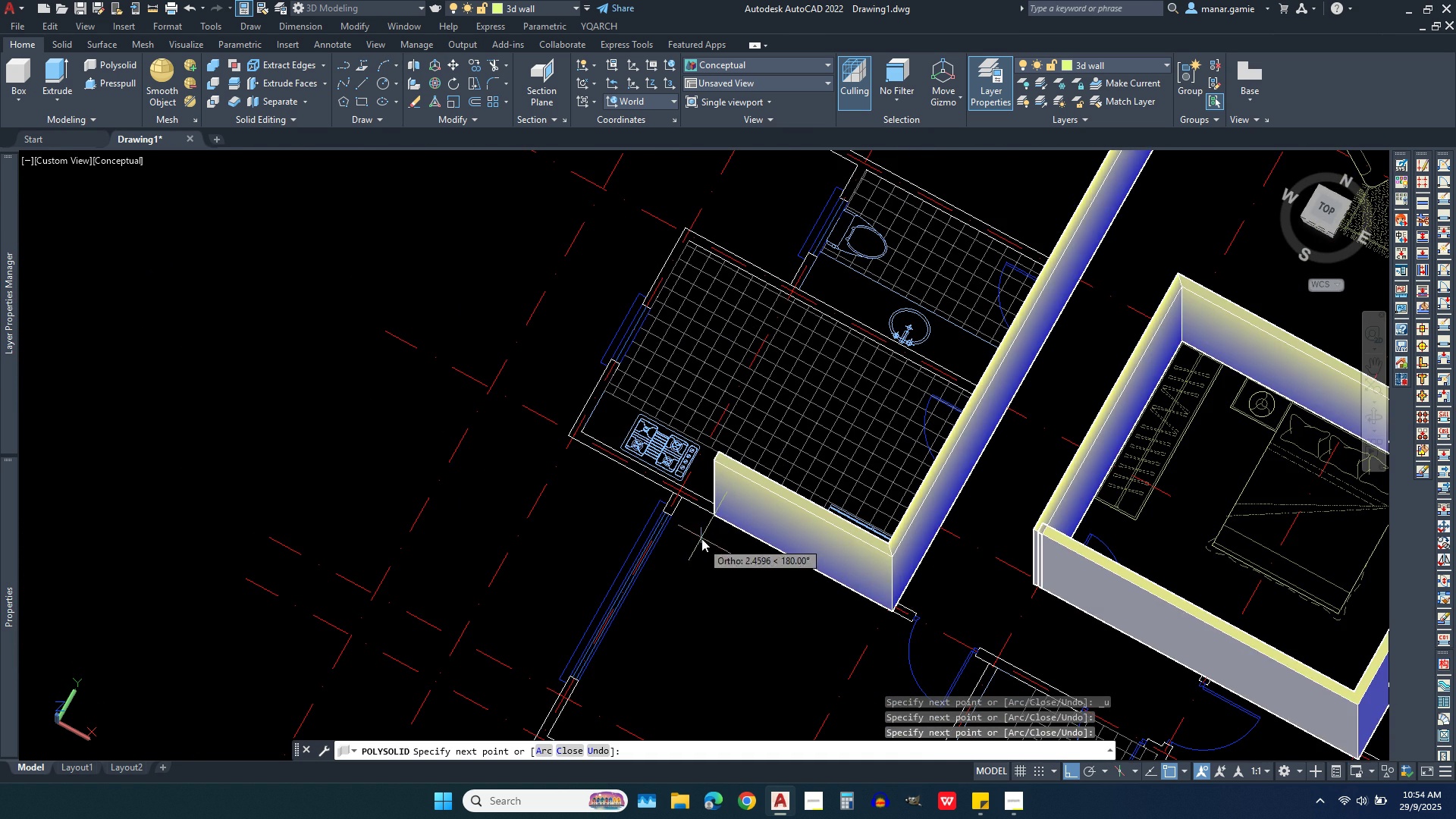 
scroll: coordinate [693, 496], scroll_direction: up, amount: 4.0
 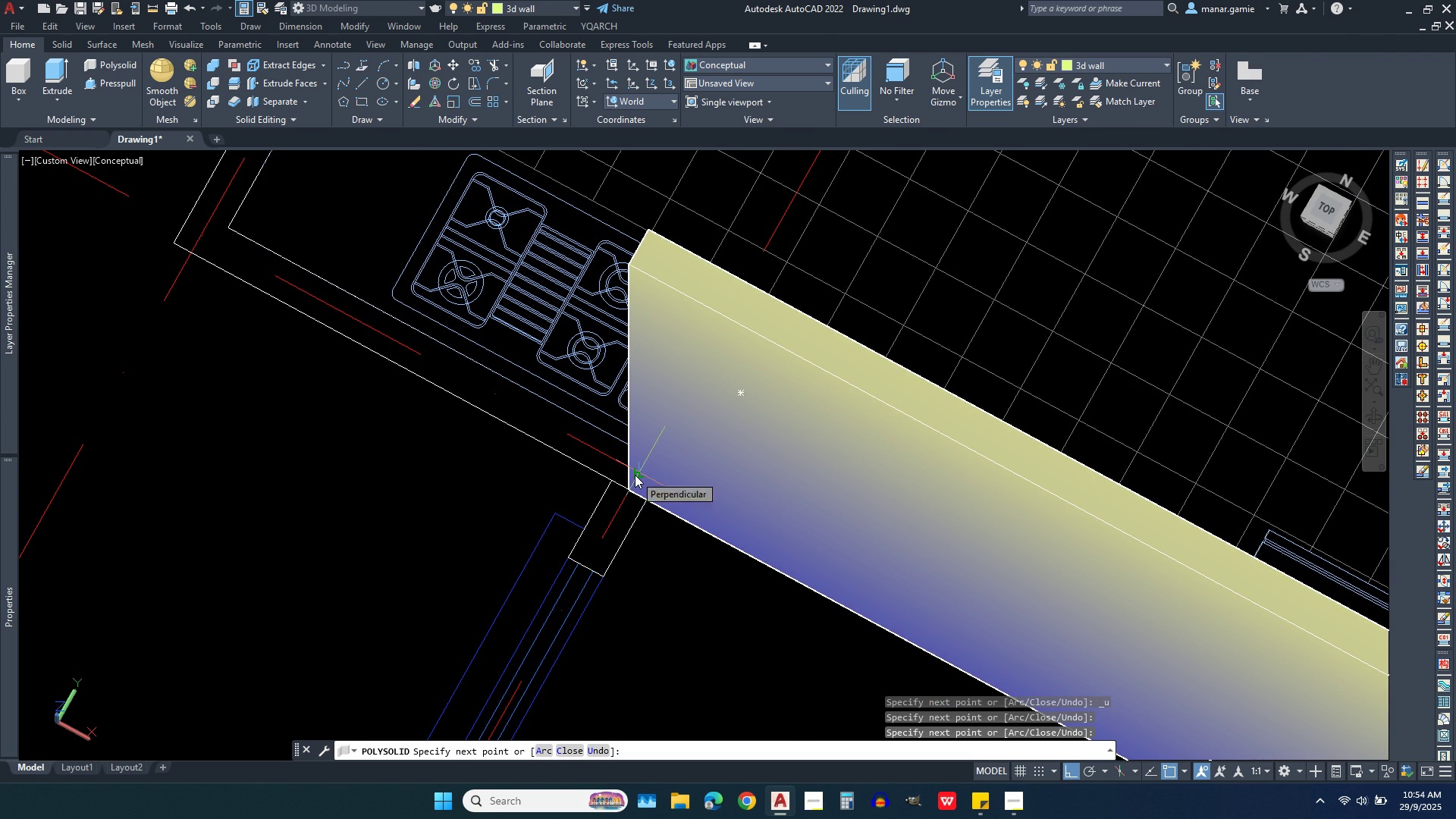 
left_click([635, 475])
 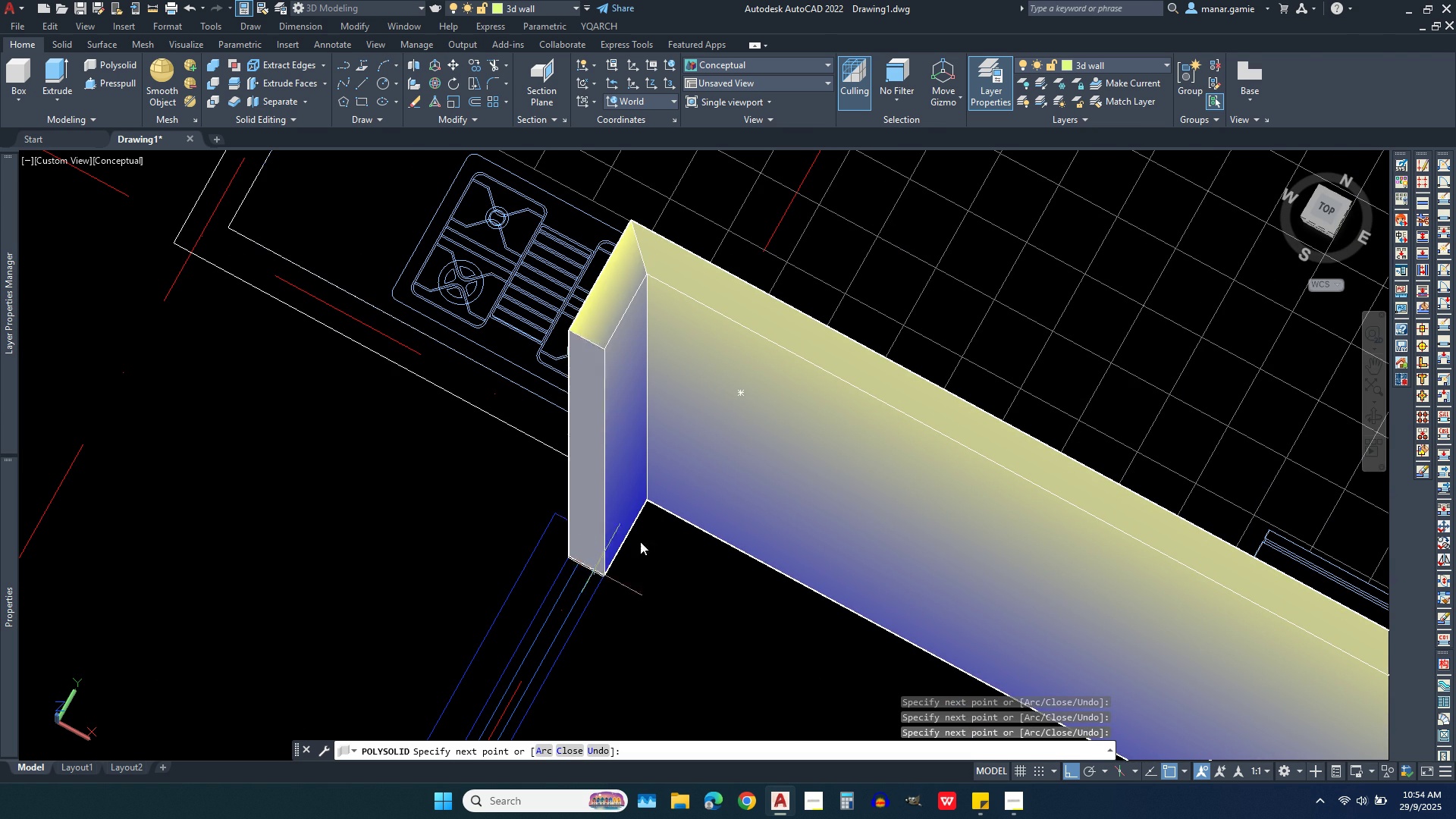 
scroll: coordinate [876, 337], scroll_direction: down, amount: 3.0
 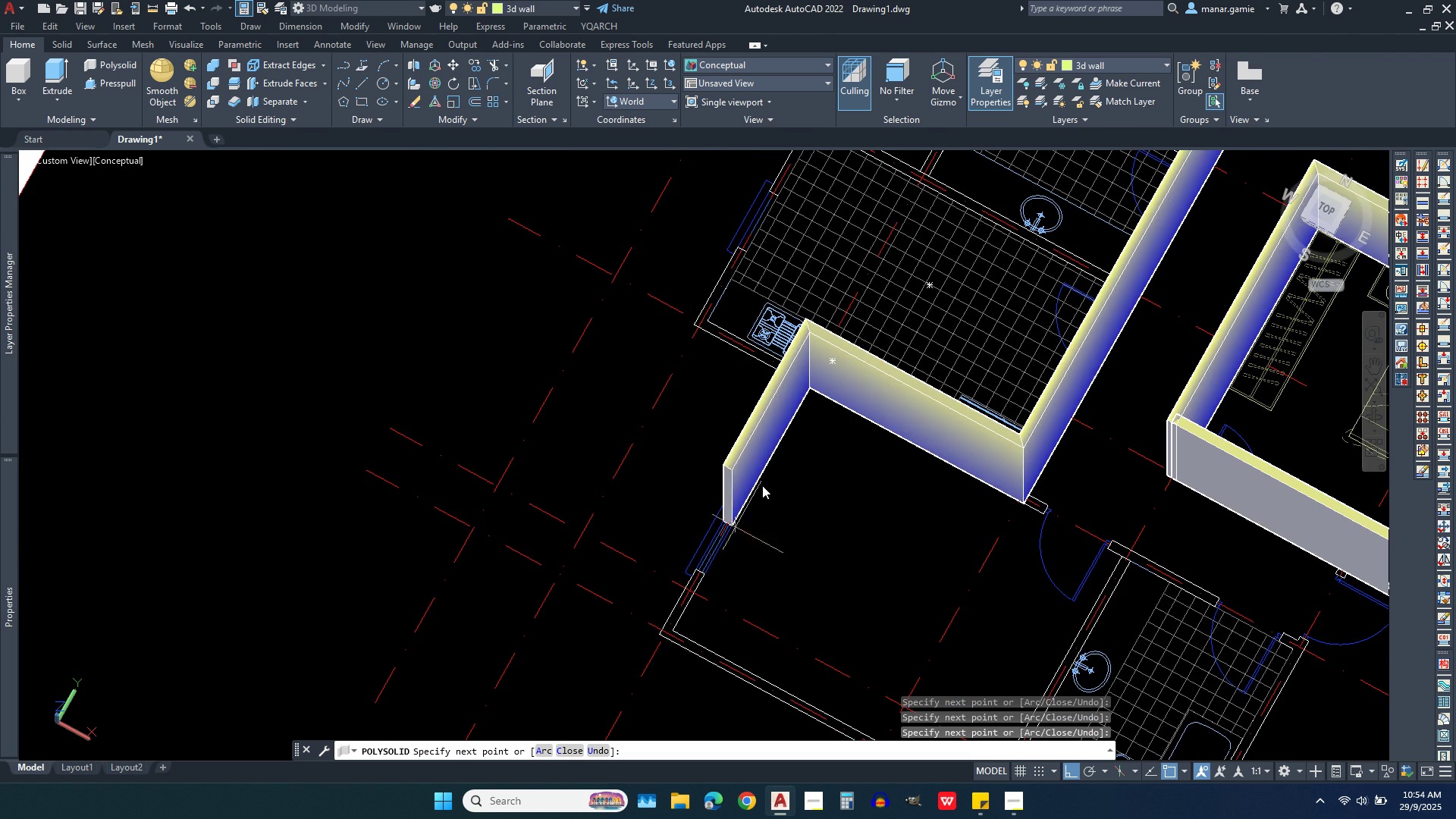 
scroll: coordinate [780, 382], scroll_direction: up, amount: 5.0
 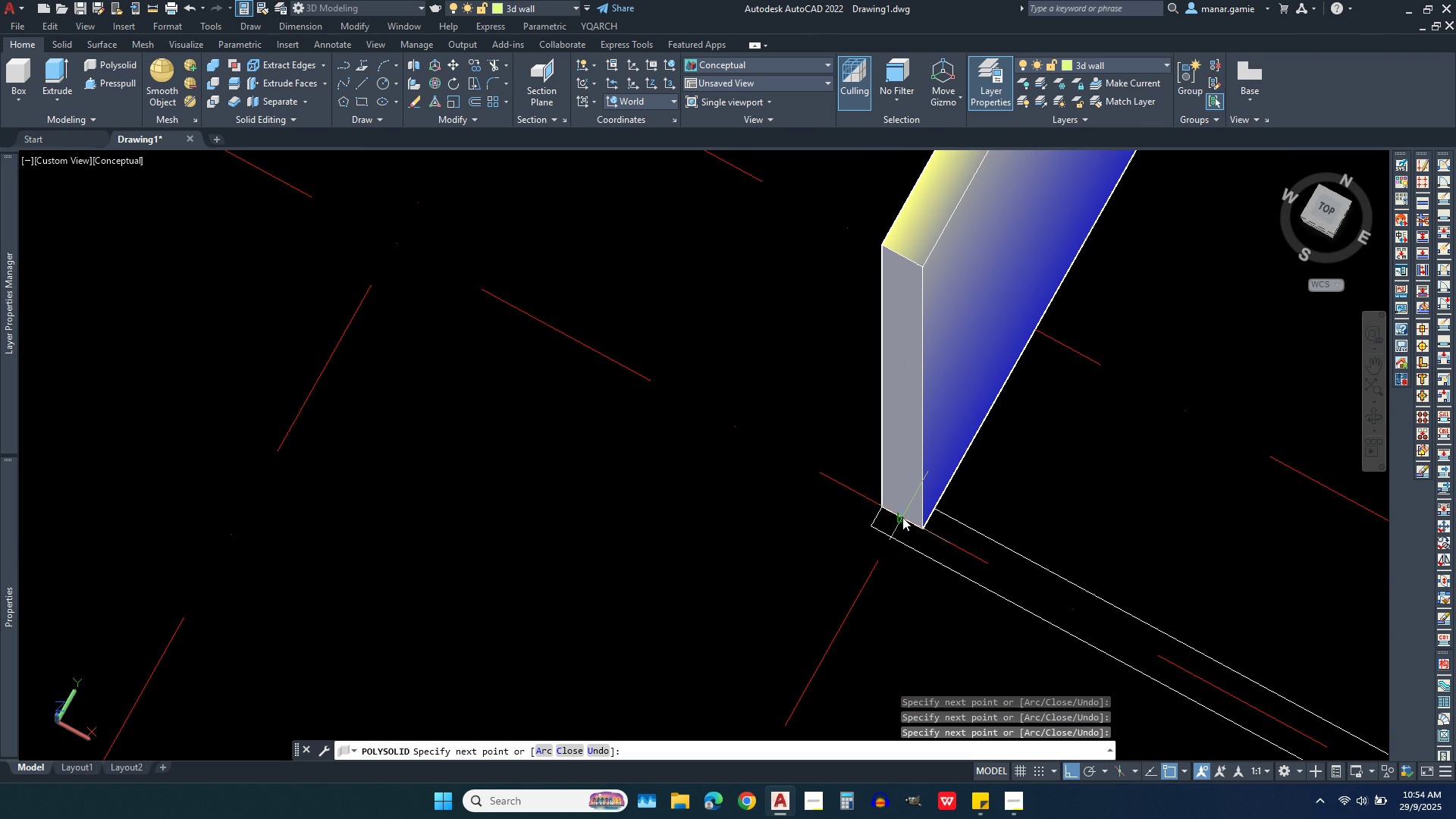 
left_click([902, 517])
 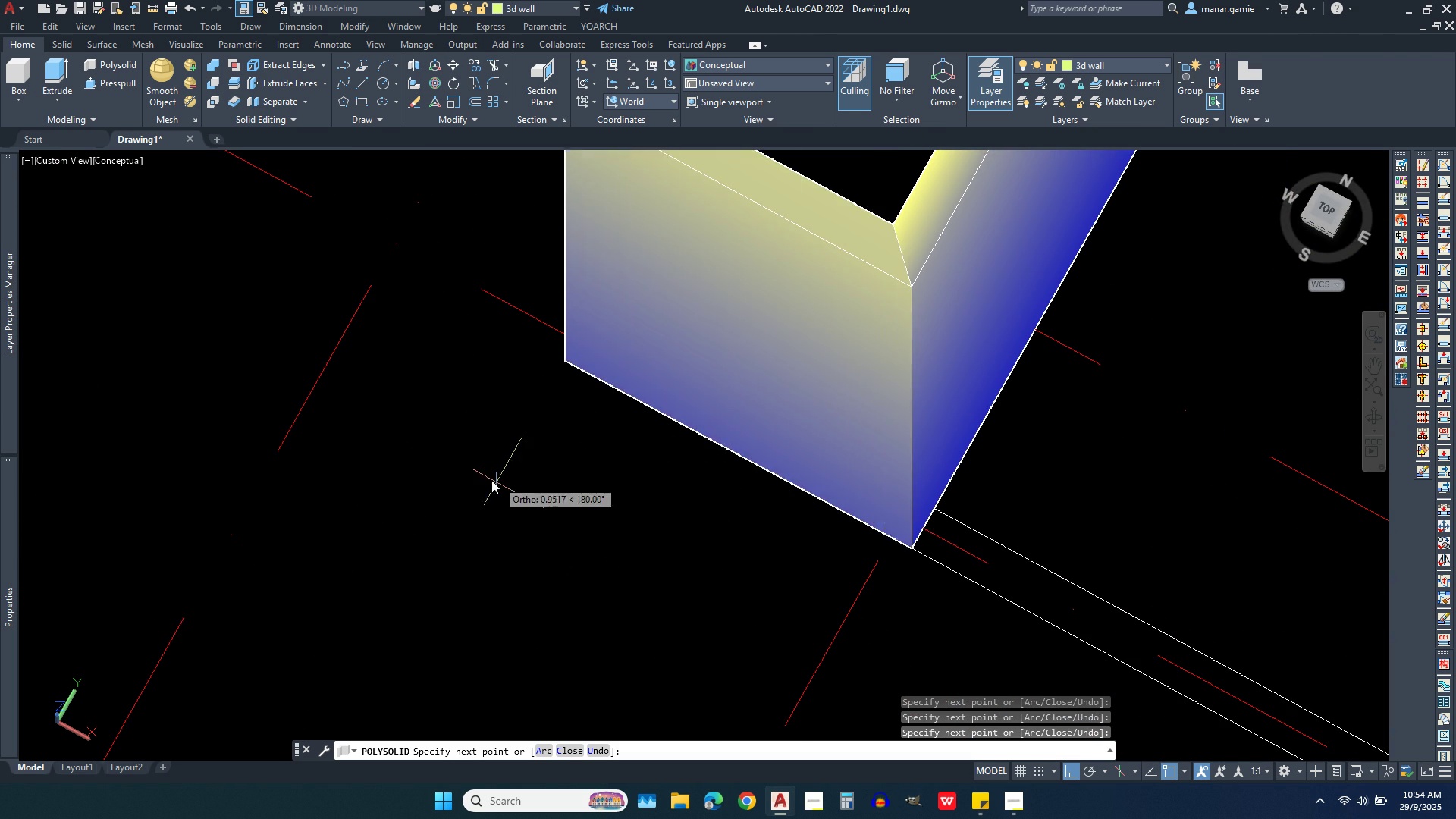 
scroll: coordinate [845, 443], scroll_direction: down, amount: 6.0
 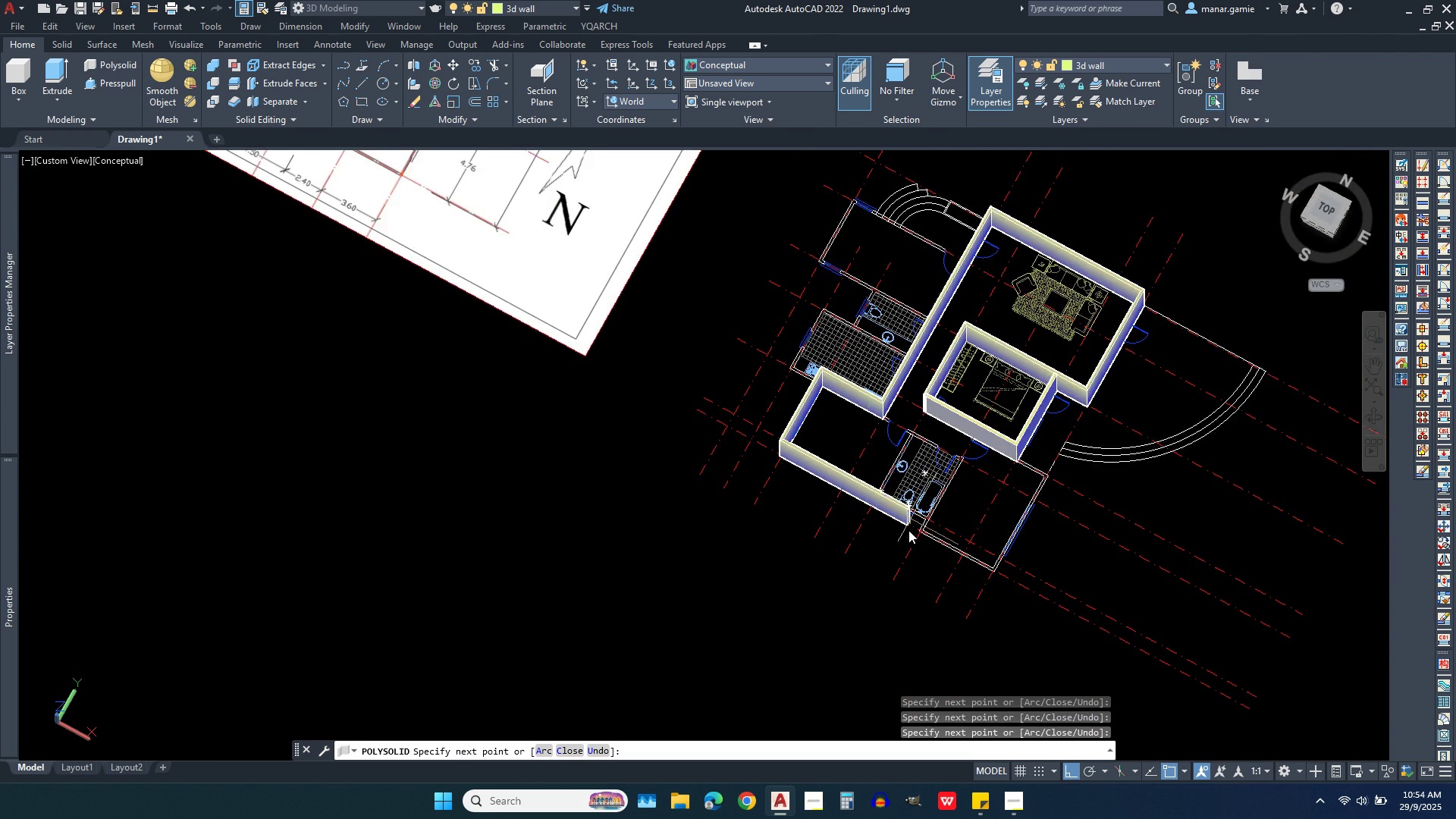 
scroll: coordinate [717, 414], scroll_direction: up, amount: 8.0
 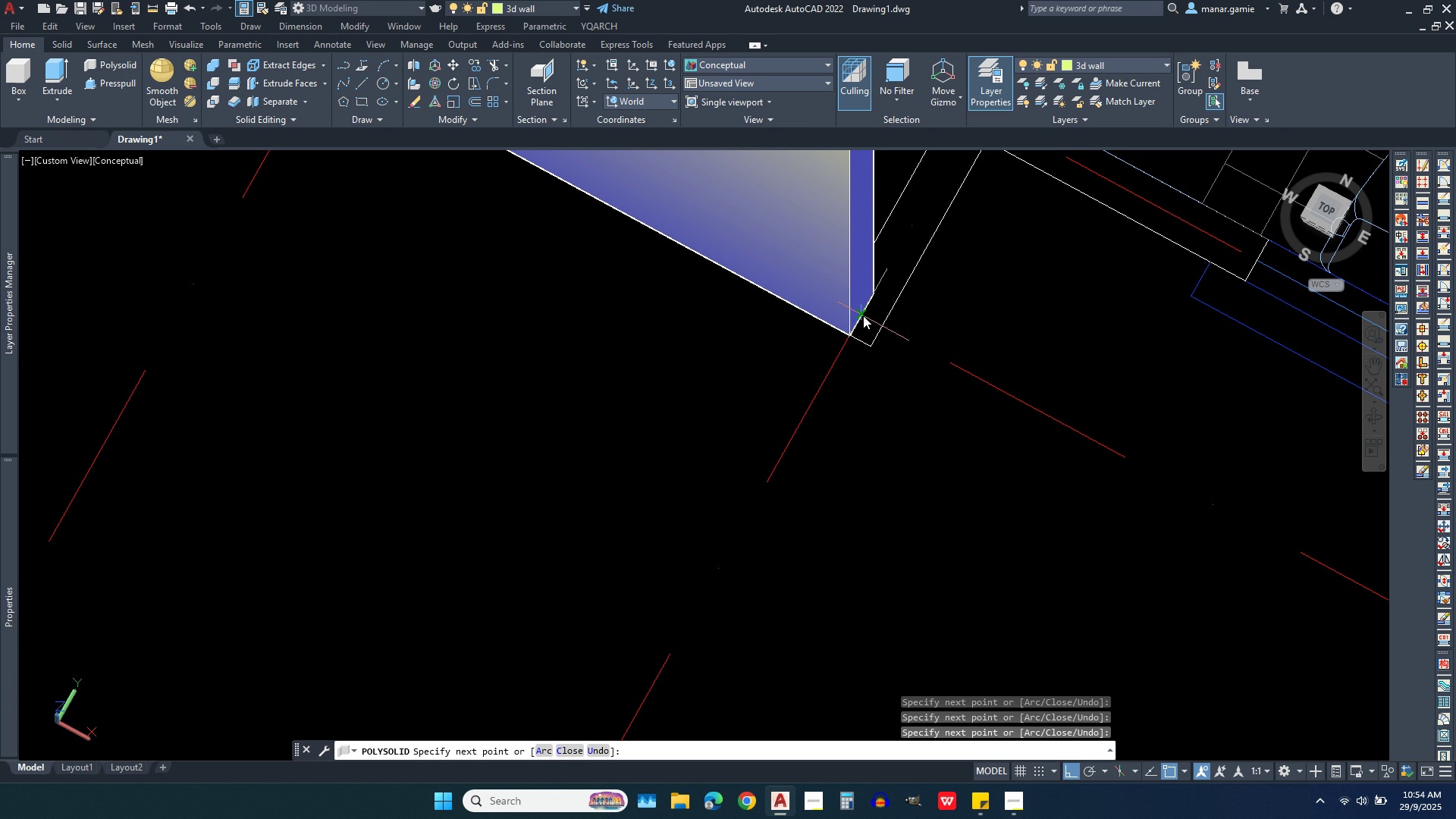 
left_click([863, 315])
 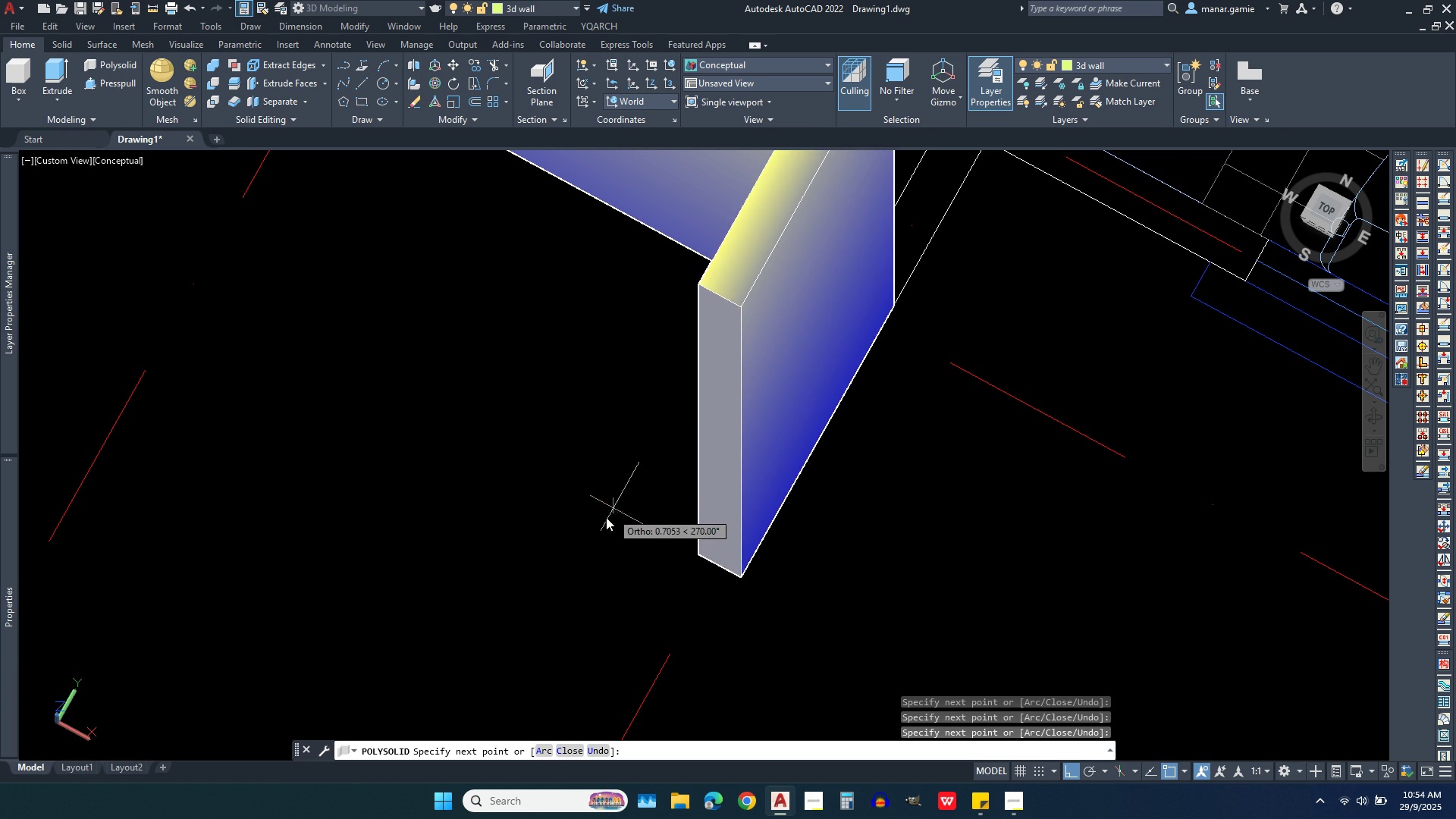 
scroll: coordinate [590, 541], scroll_direction: down, amount: 3.0
 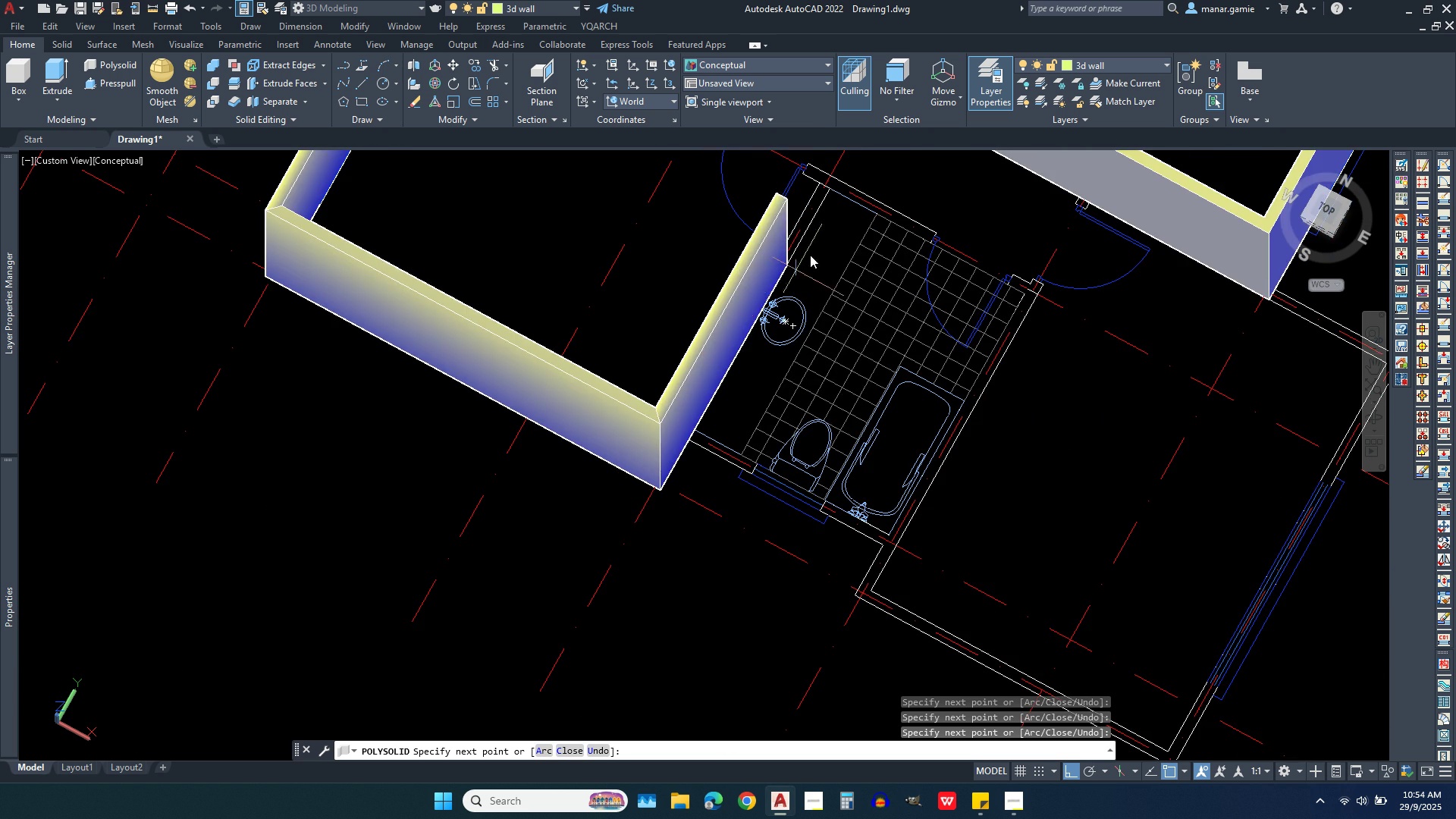 
scroll: coordinate [831, 225], scroll_direction: up, amount: 3.0
 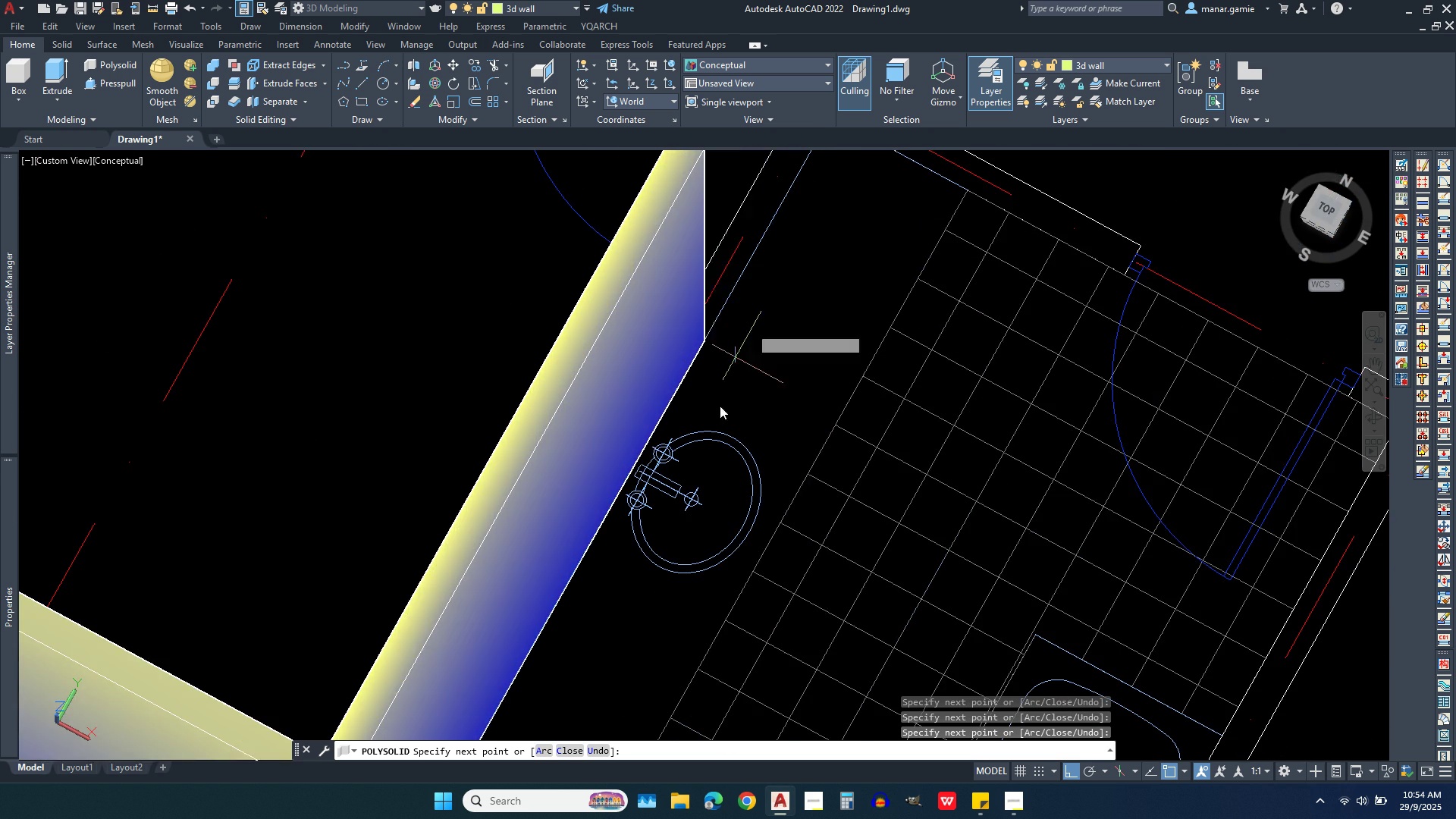 
scroll: coordinate [698, 477], scroll_direction: down, amount: 2.0
 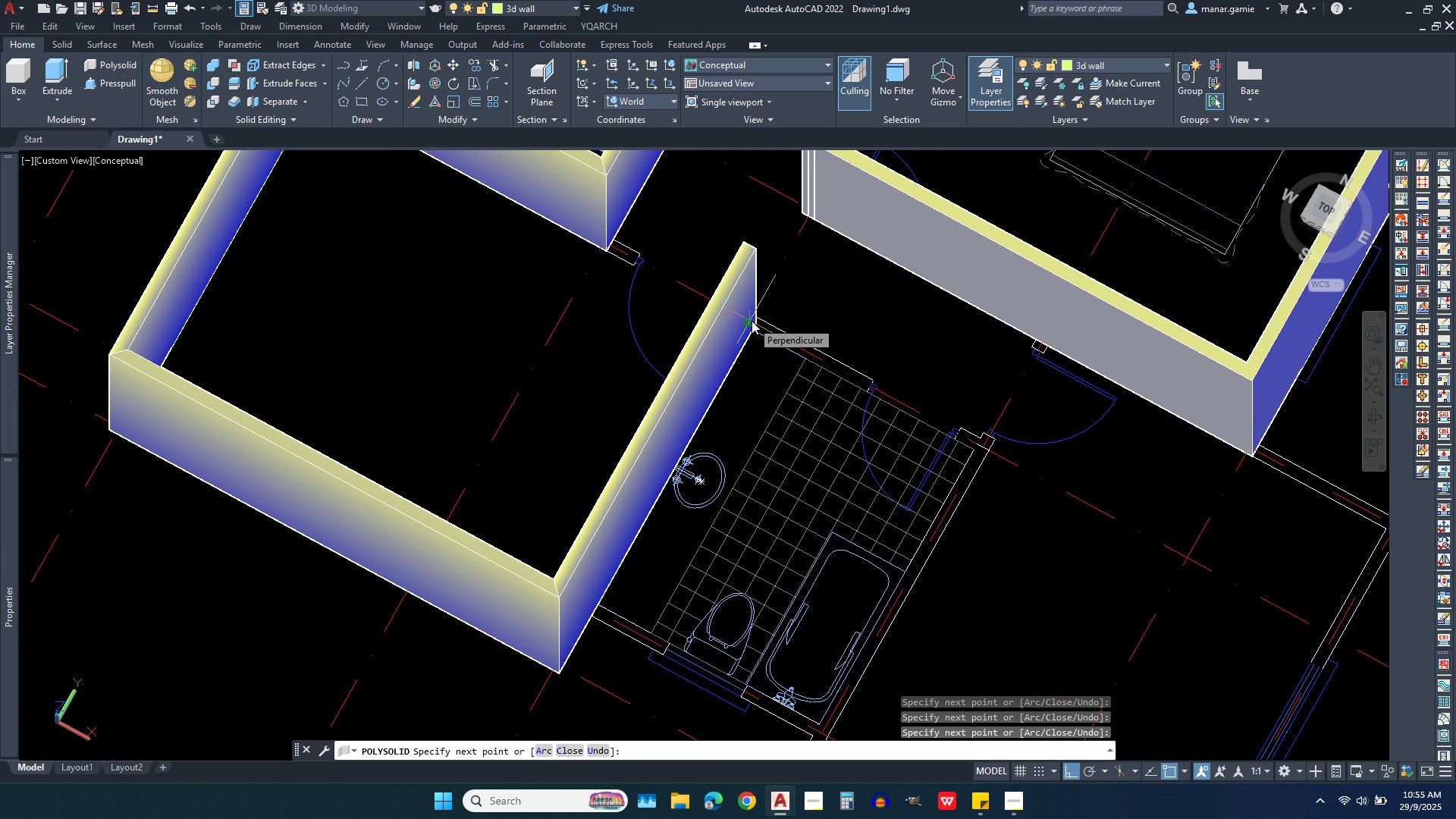 
left_click([752, 321])
 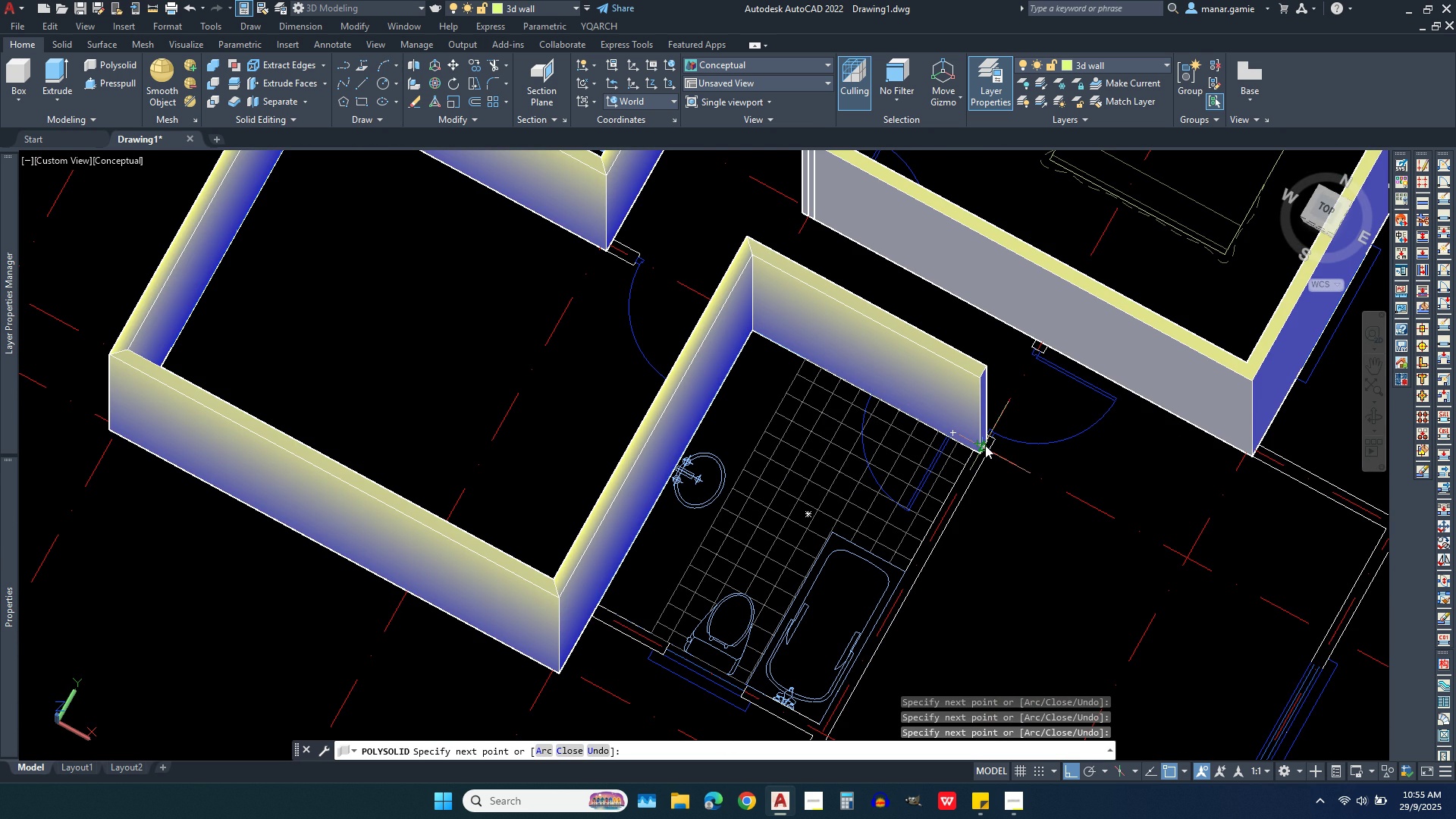 
left_click([985, 445])
 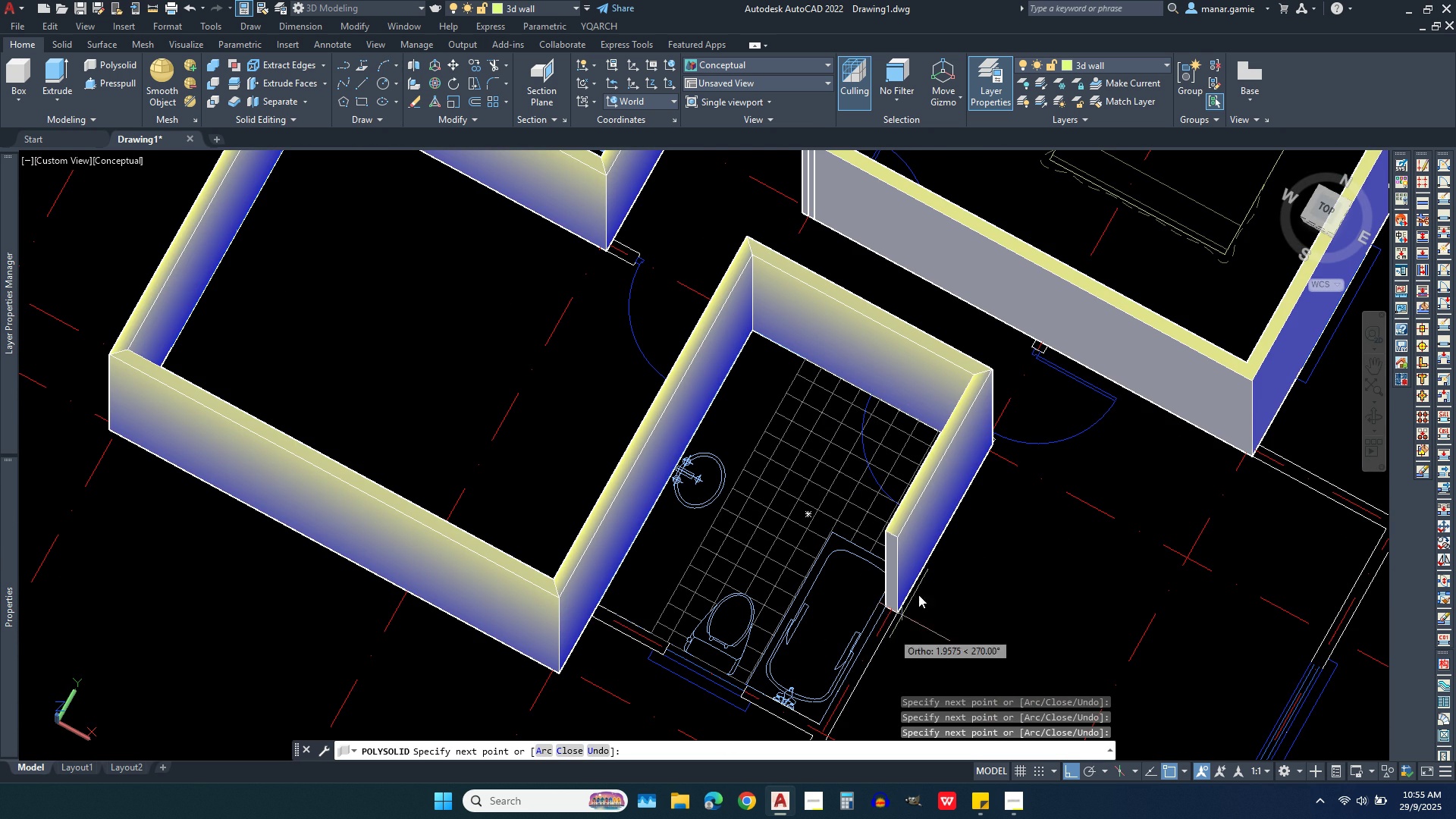 
scroll: coordinate [964, 483], scroll_direction: down, amount: 1.0
 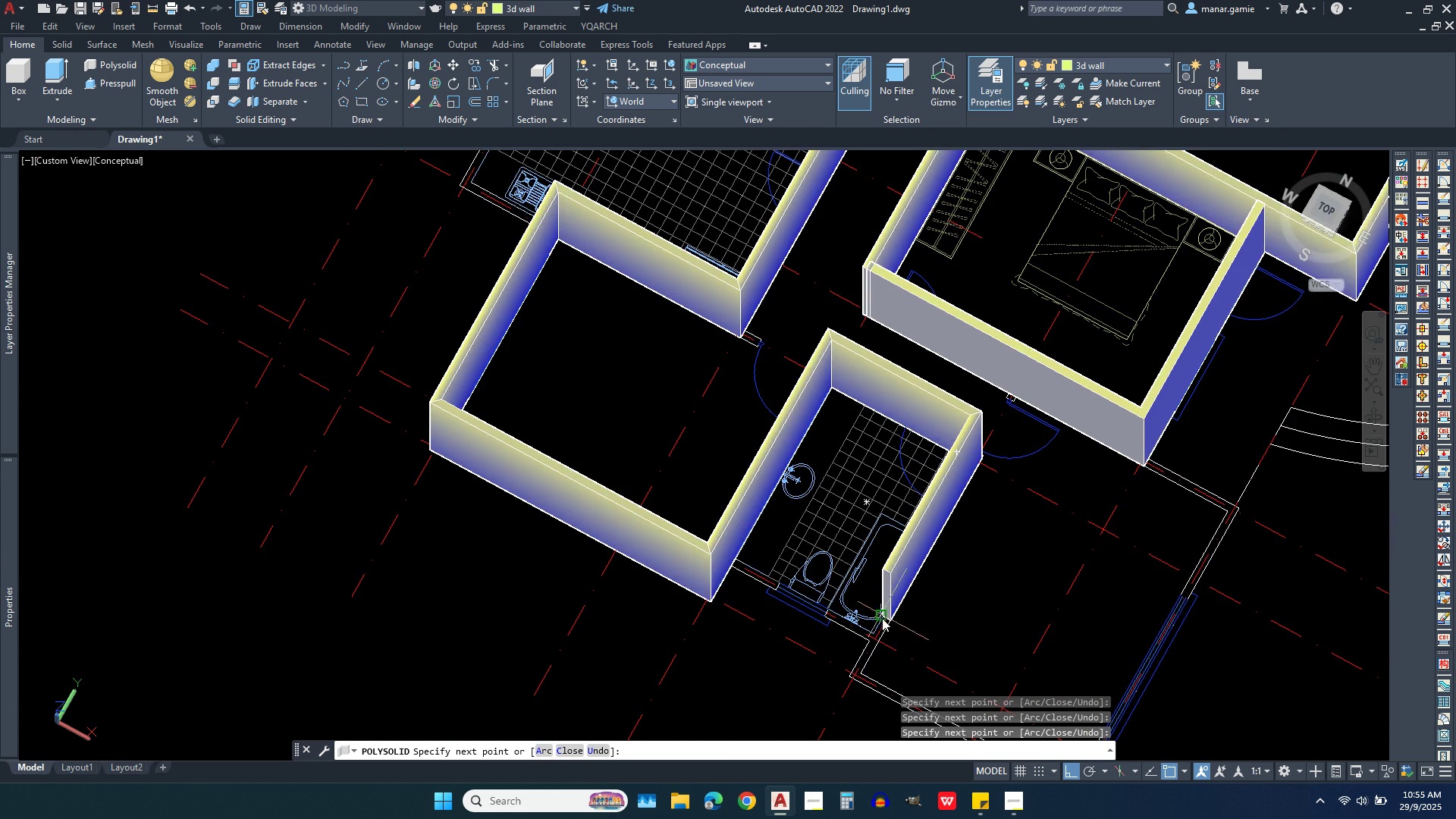 
scroll: coordinate [863, 557], scroll_direction: up, amount: 3.0
 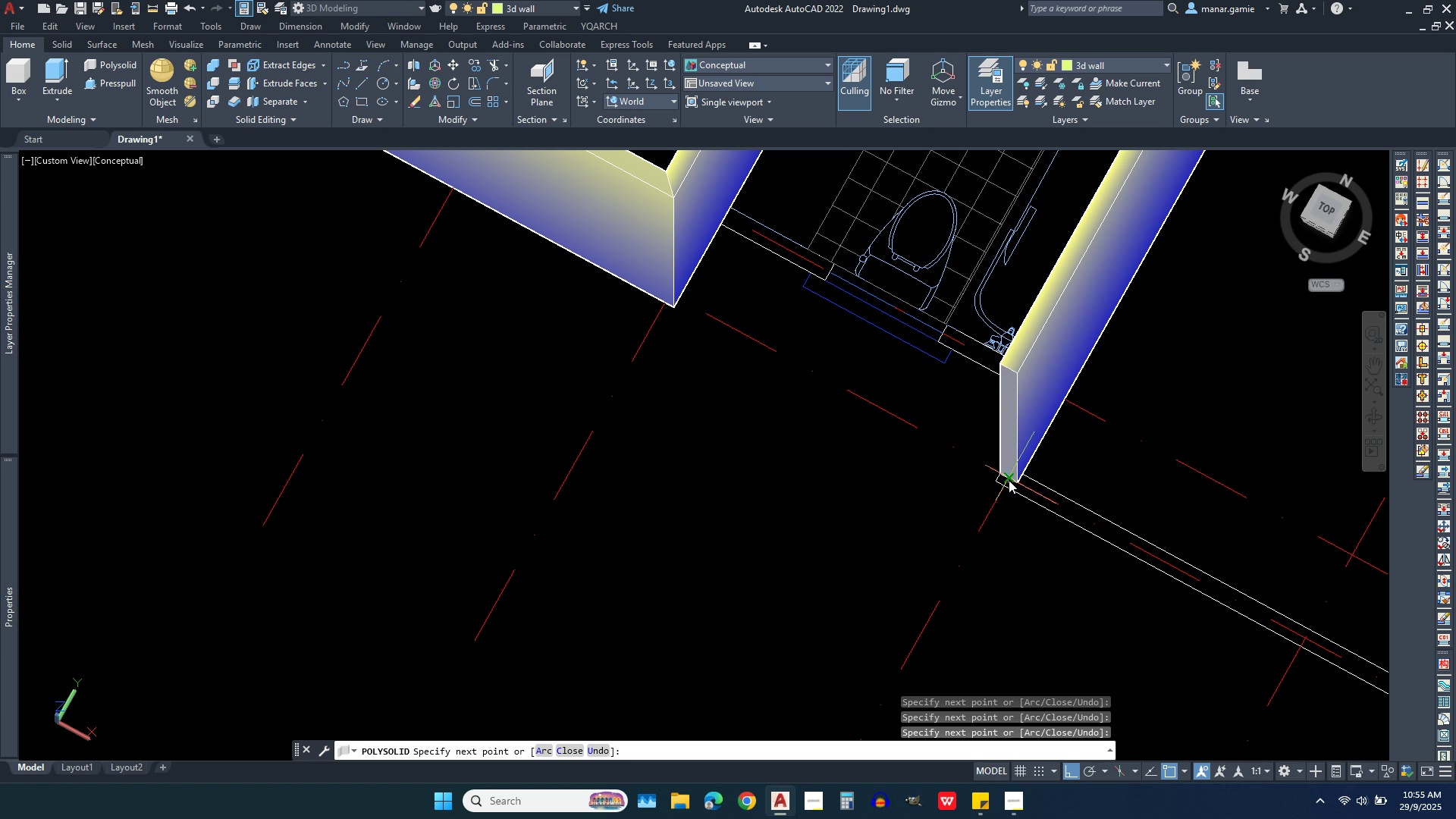 
left_click([1009, 480])
 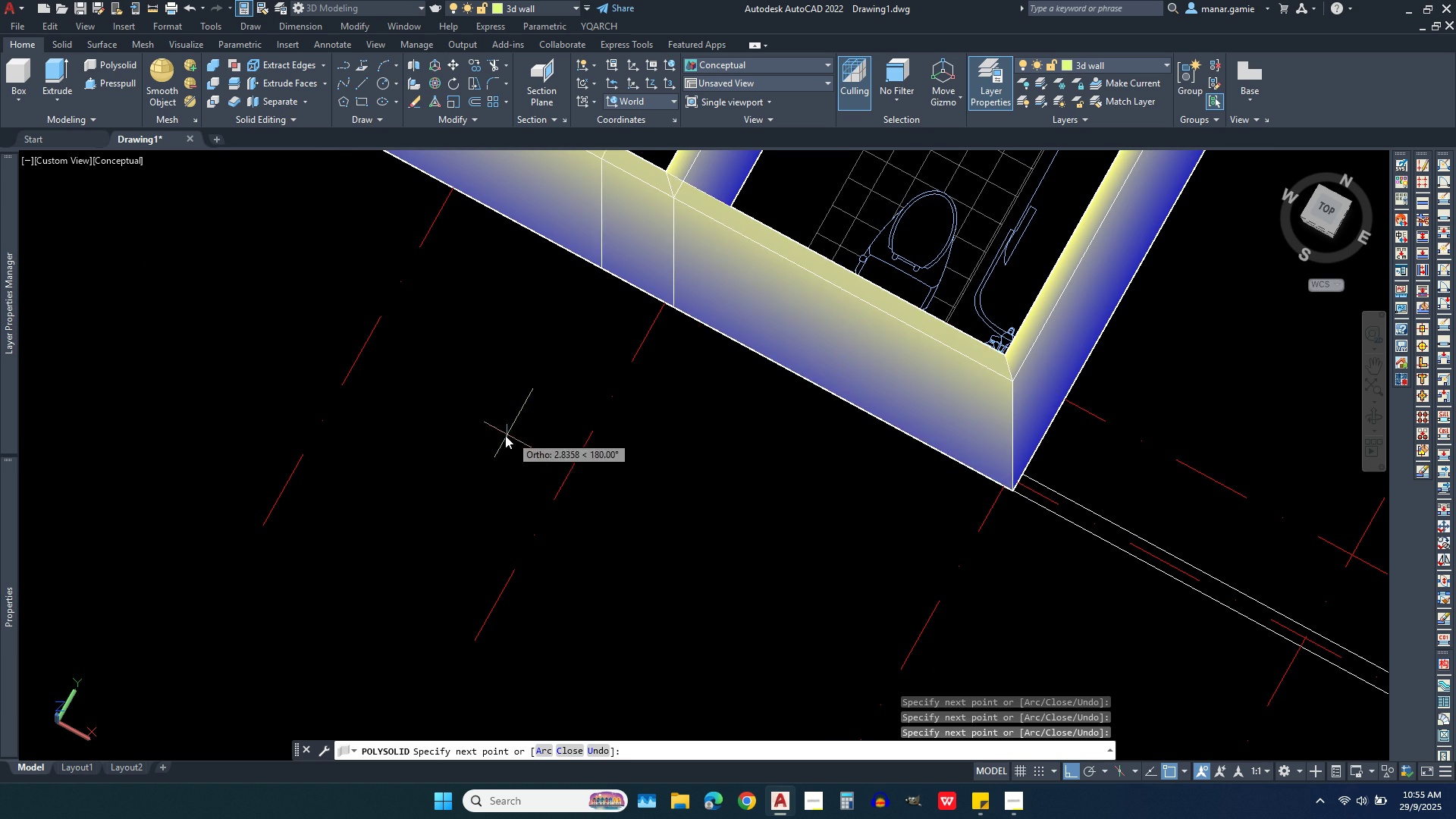 
scroll: coordinate [505, 435], scroll_direction: down, amount: 3.0
 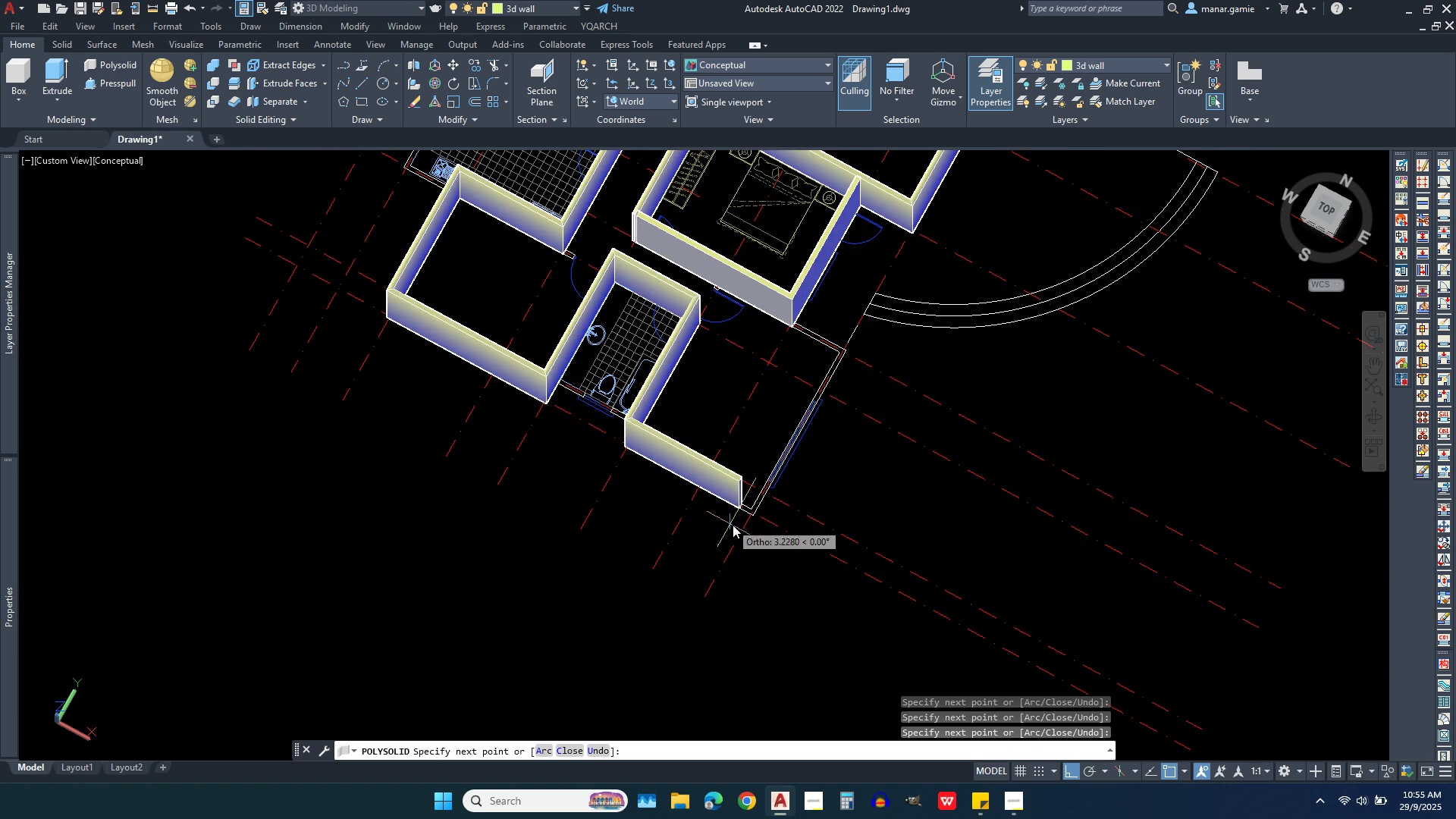 
scroll: coordinate [736, 525], scroll_direction: up, amount: 4.0
 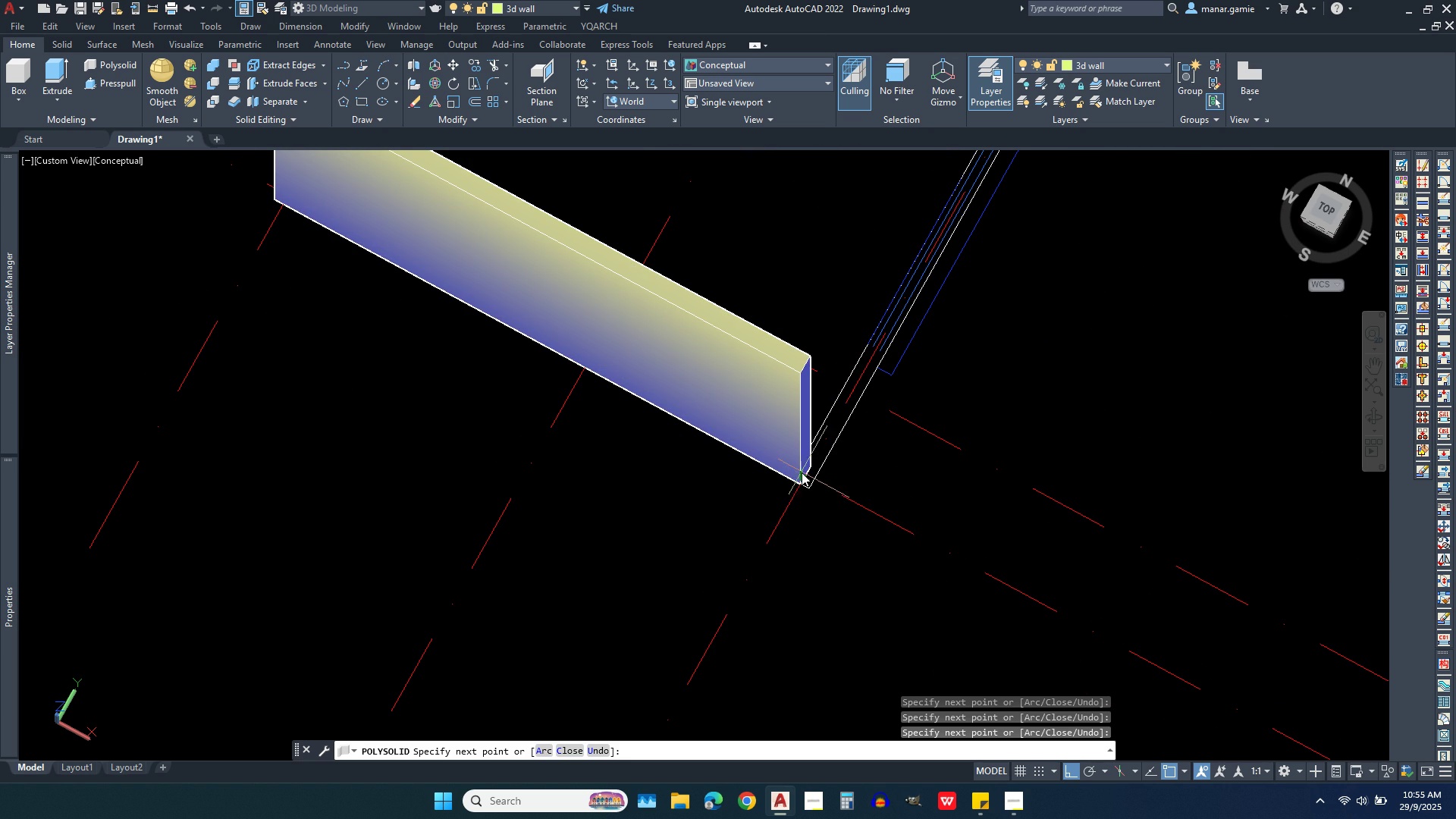 
left_click([802, 472])
 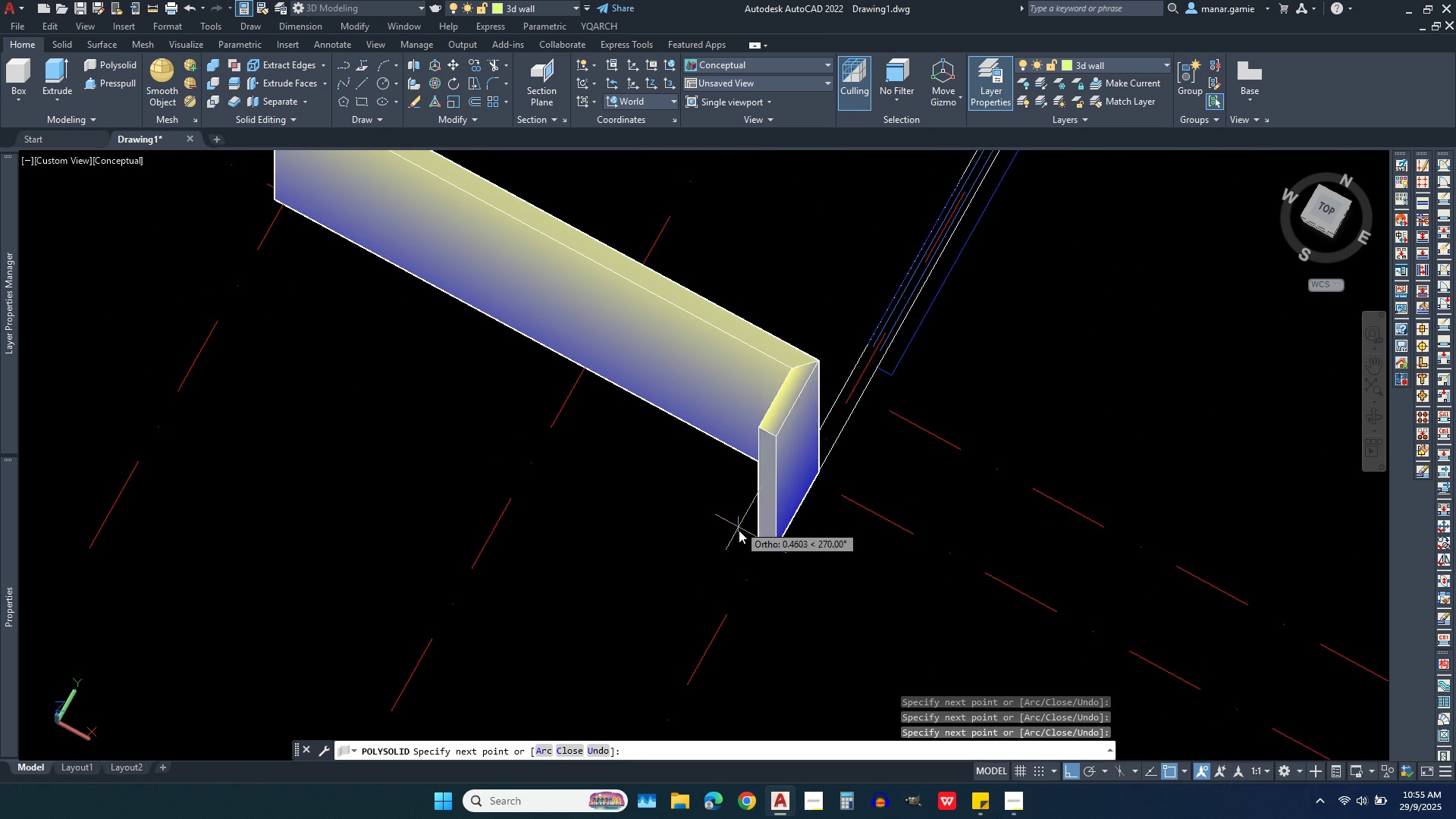 
scroll: coordinate [730, 544], scroll_direction: down, amount: 2.0
 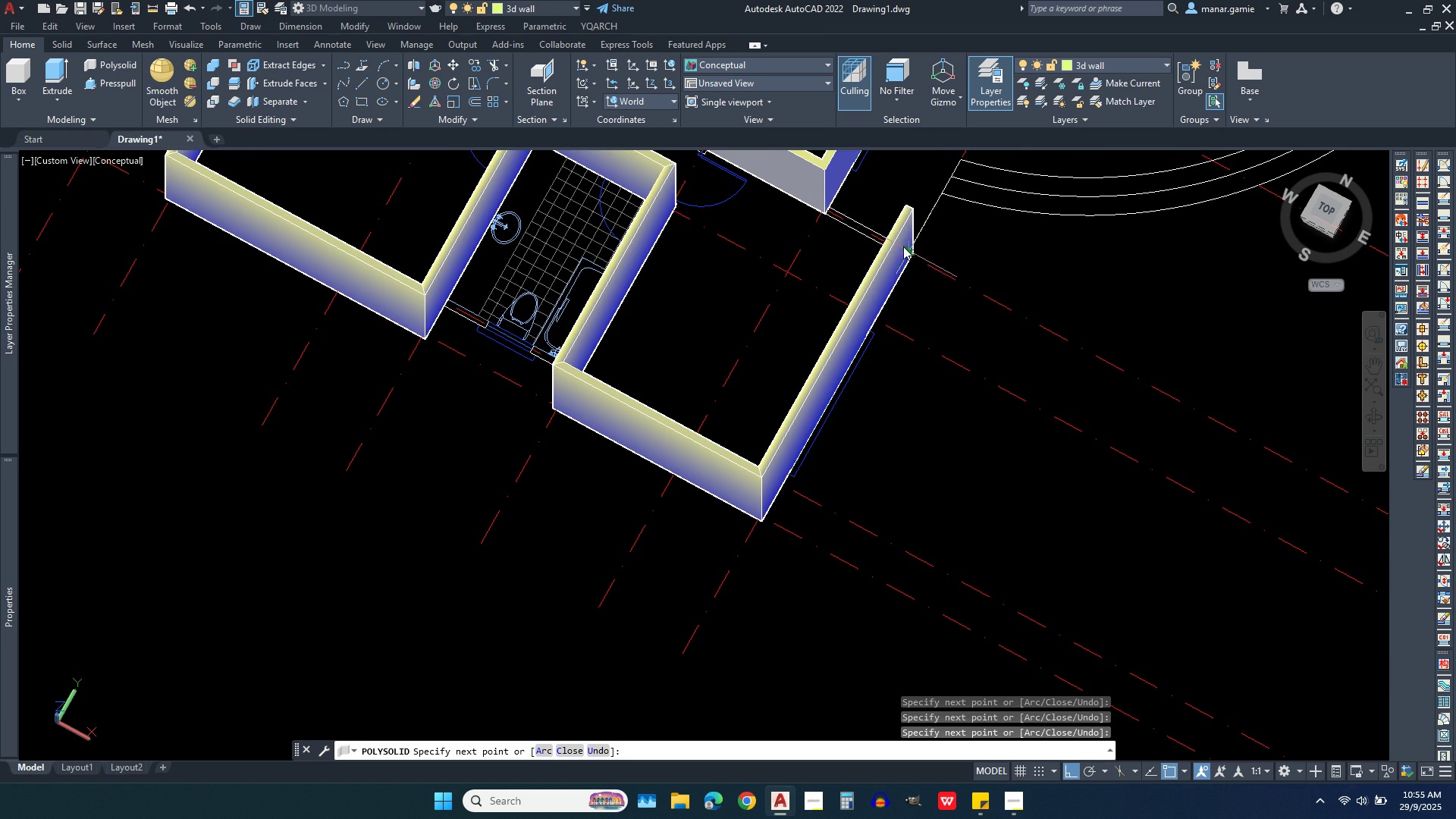 
scroll: coordinate [895, 236], scroll_direction: up, amount: 4.0
 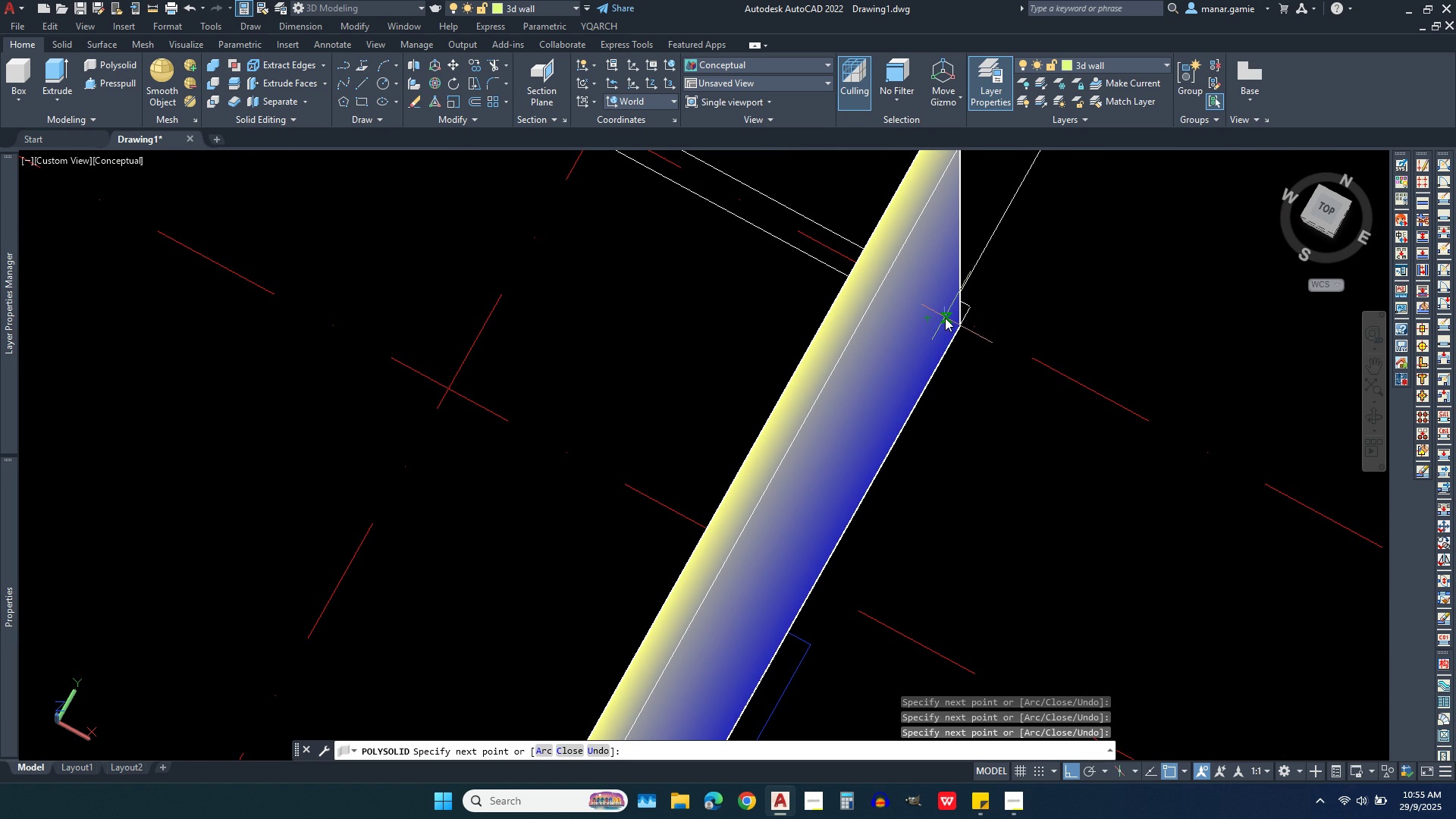 
left_click([945, 318])
 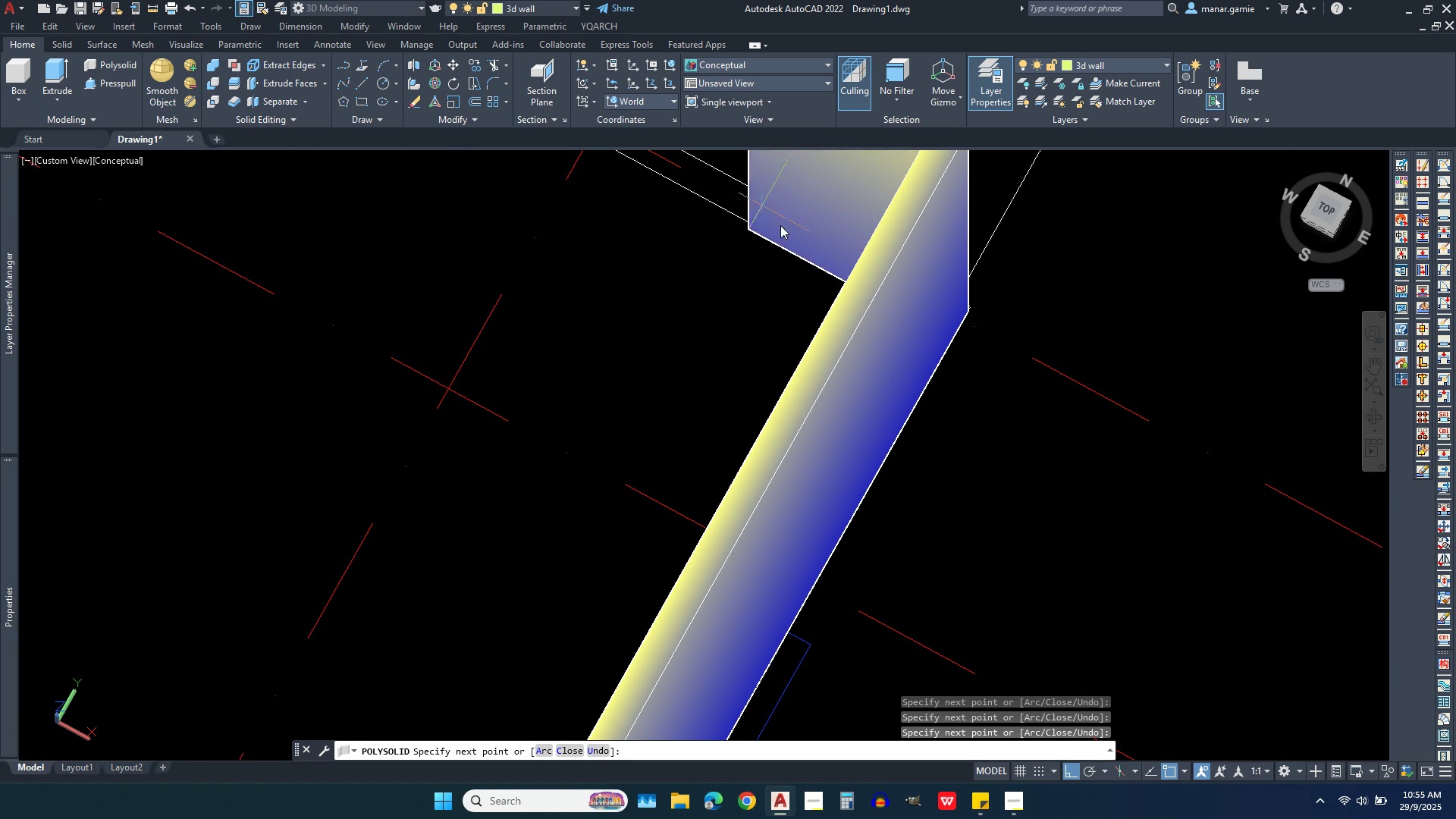 
scroll: coordinate [951, 342], scroll_direction: down, amount: 2.0